 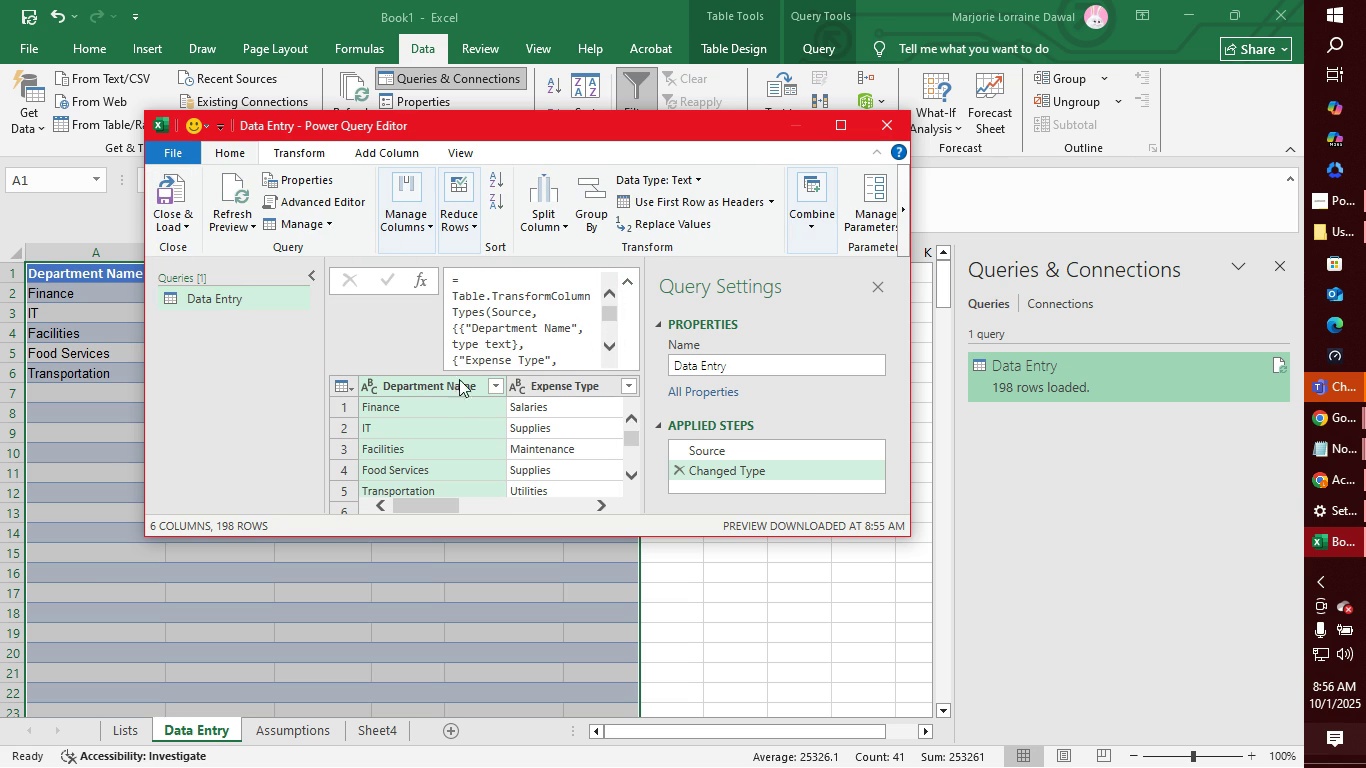 
left_click([476, 280])
 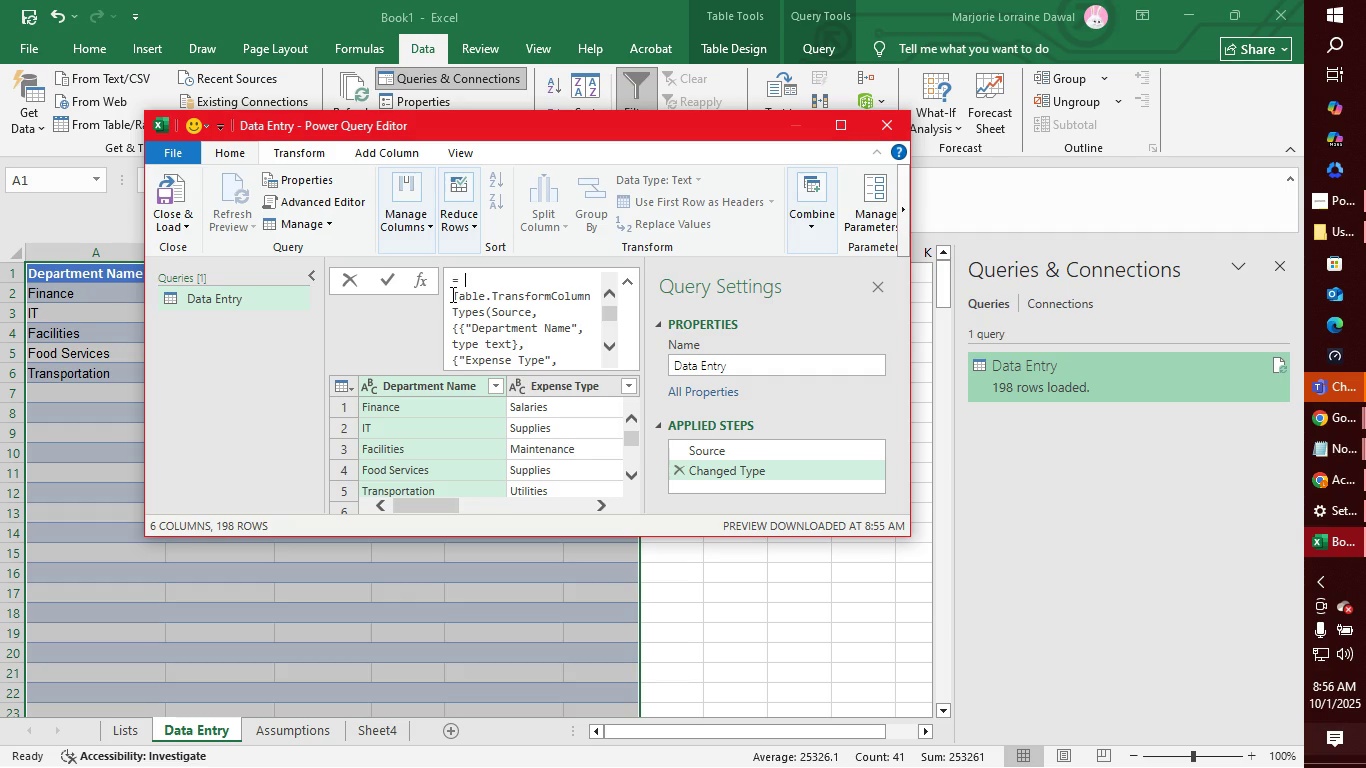 
wait(9.43)
 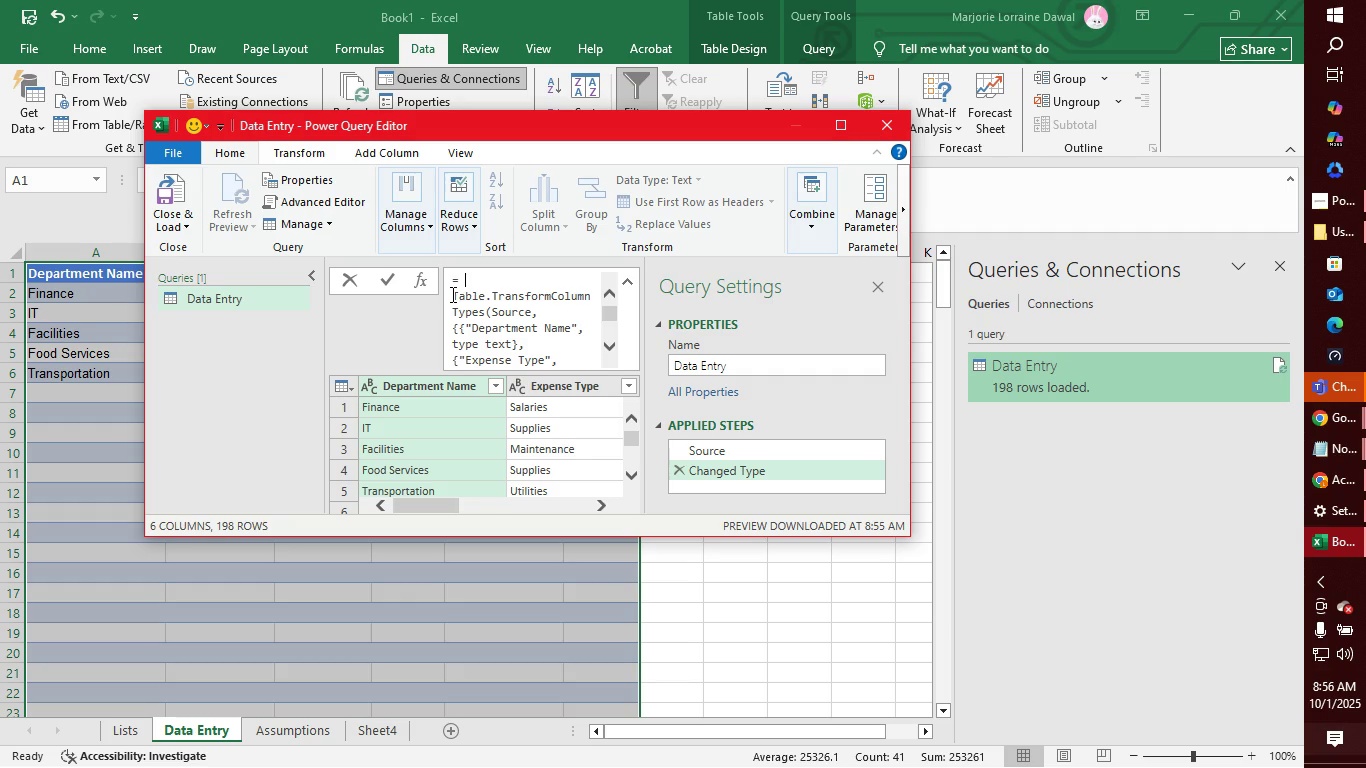 
left_click([425, 230])
 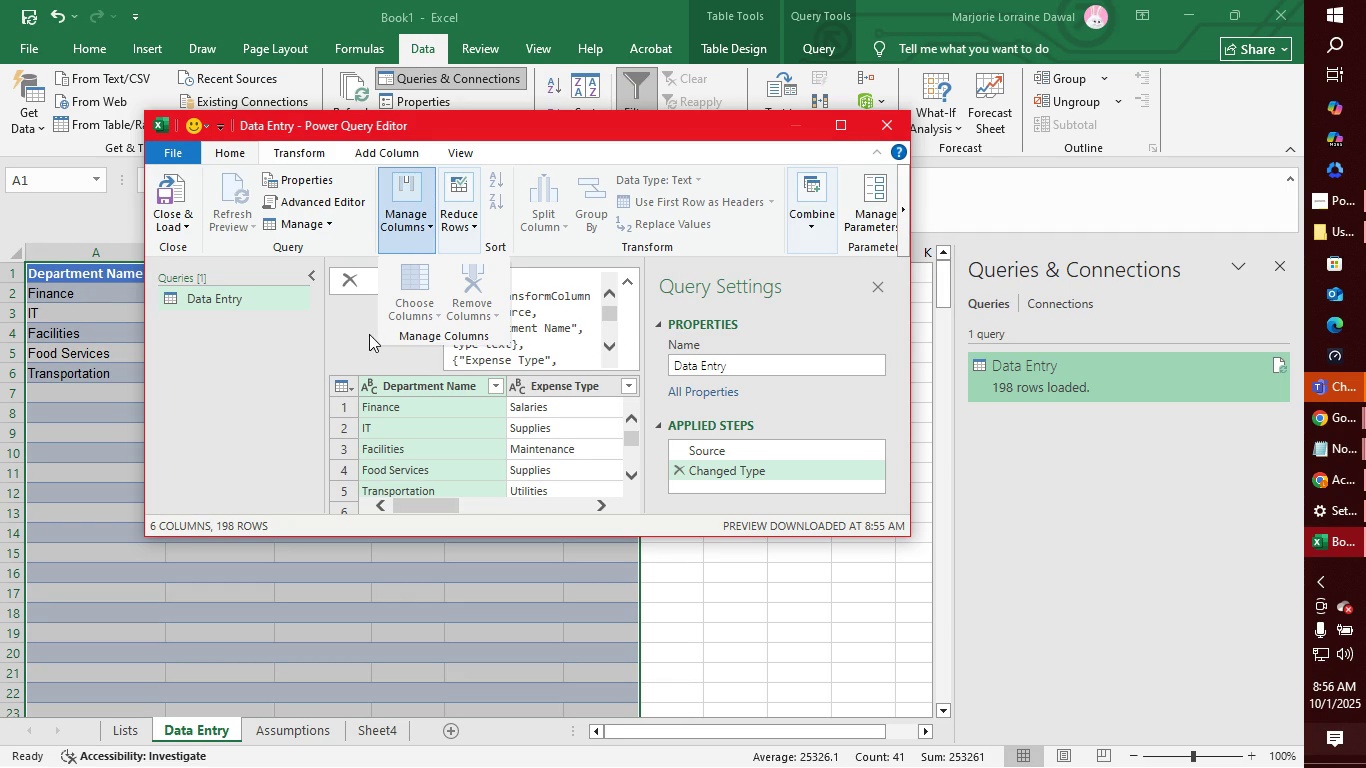 
left_click([361, 329])
 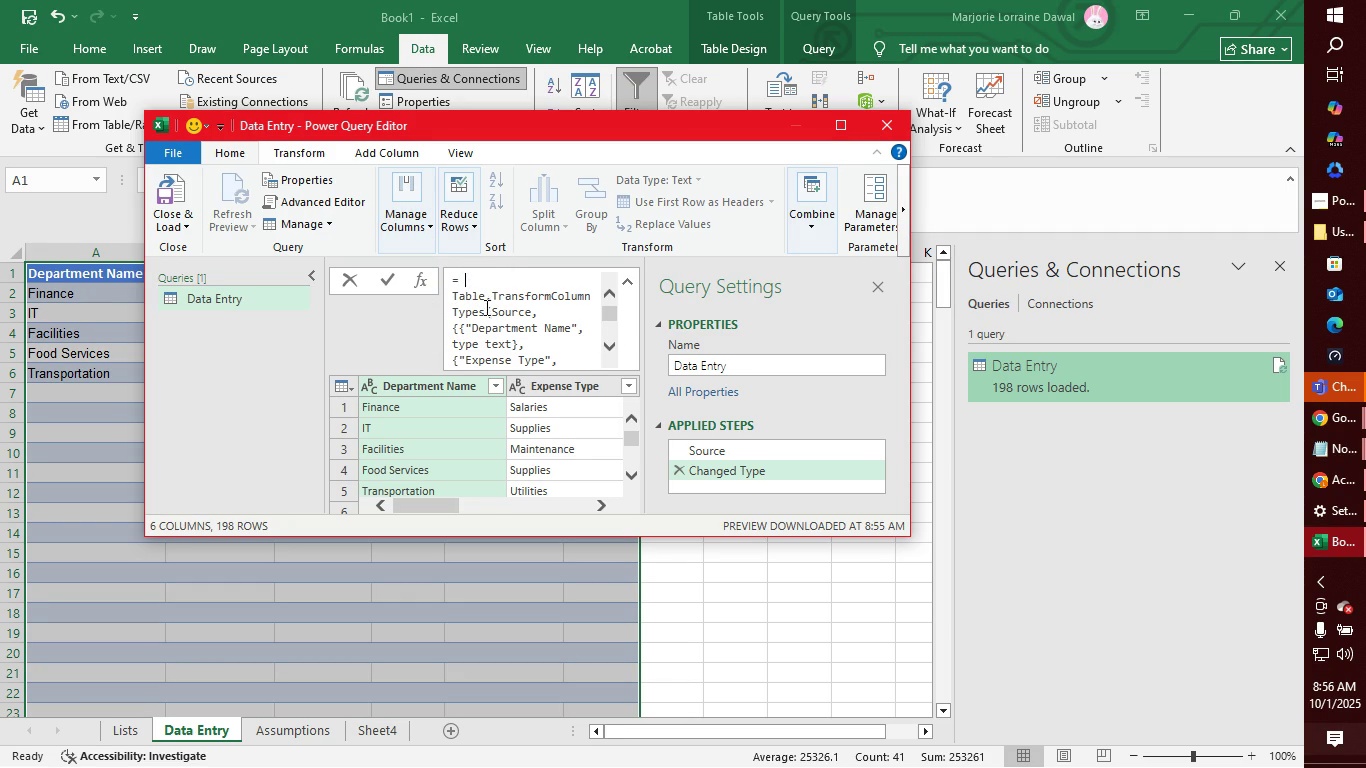 
mouse_move([472, 292])